 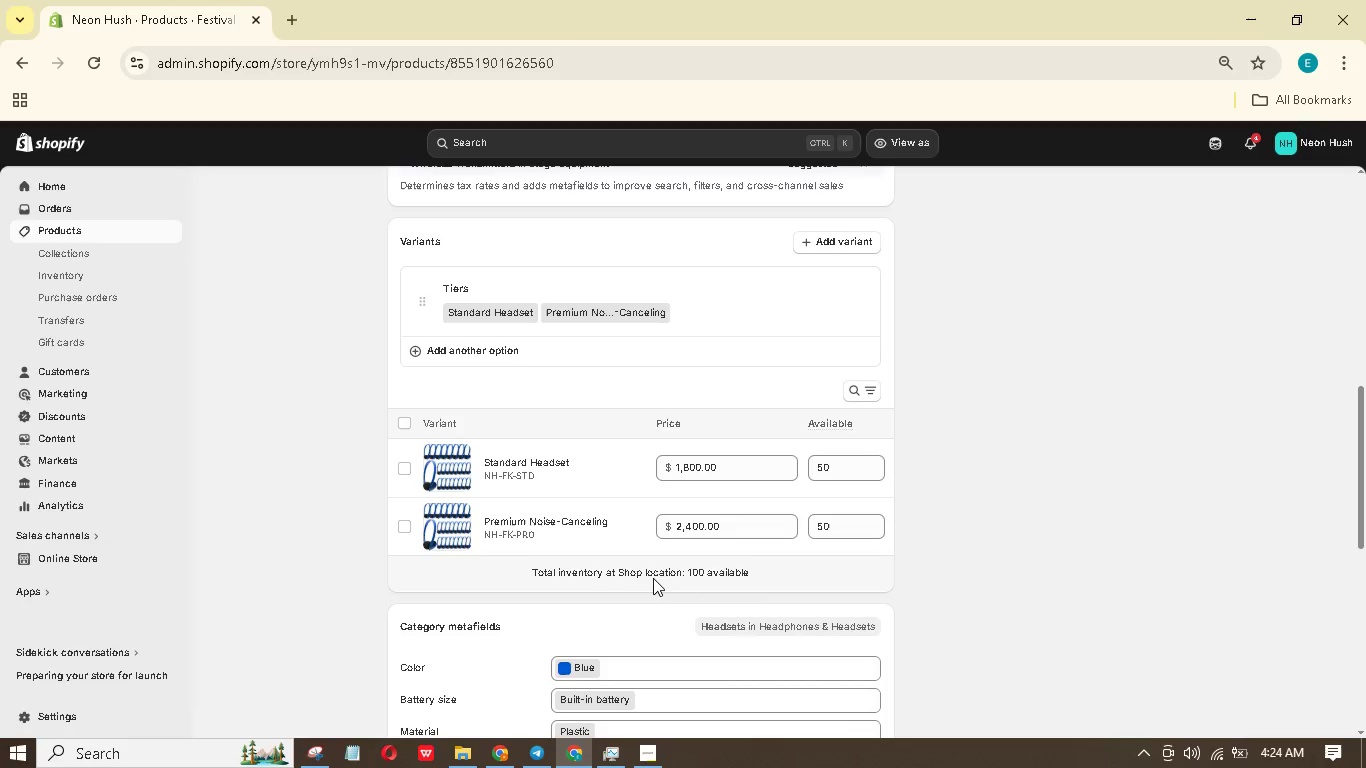 
left_click([619, 446])
 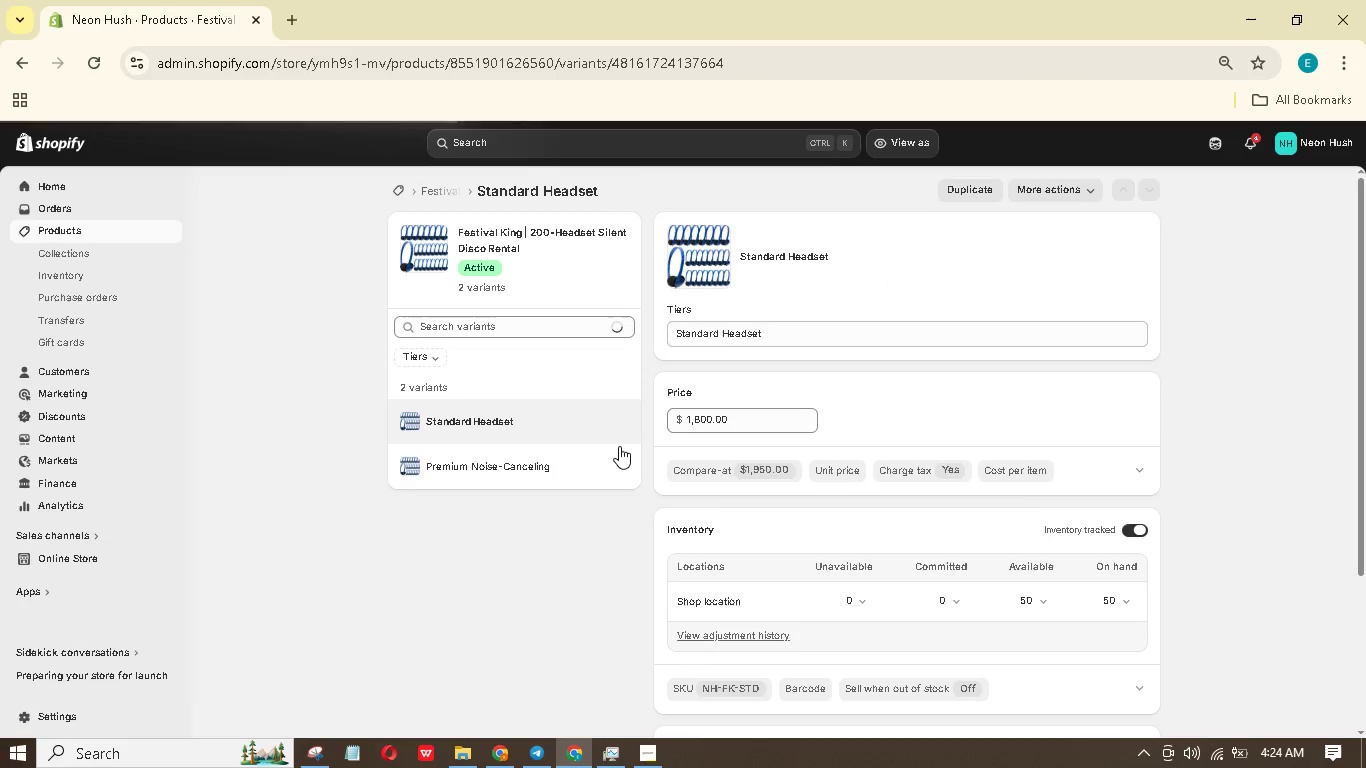 
wait(5.14)
 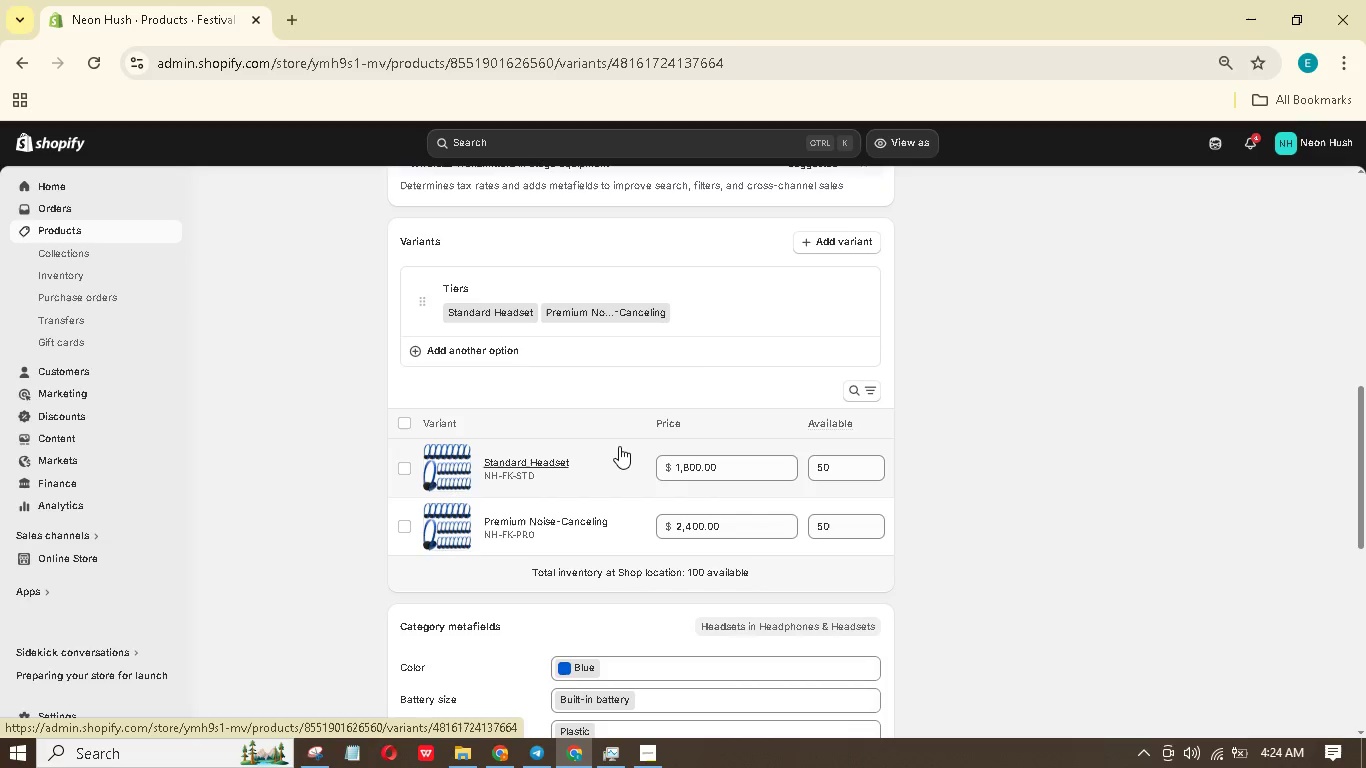 
left_click_drag(start_coordinate=[573, 472], to_coordinate=[326, 767])
 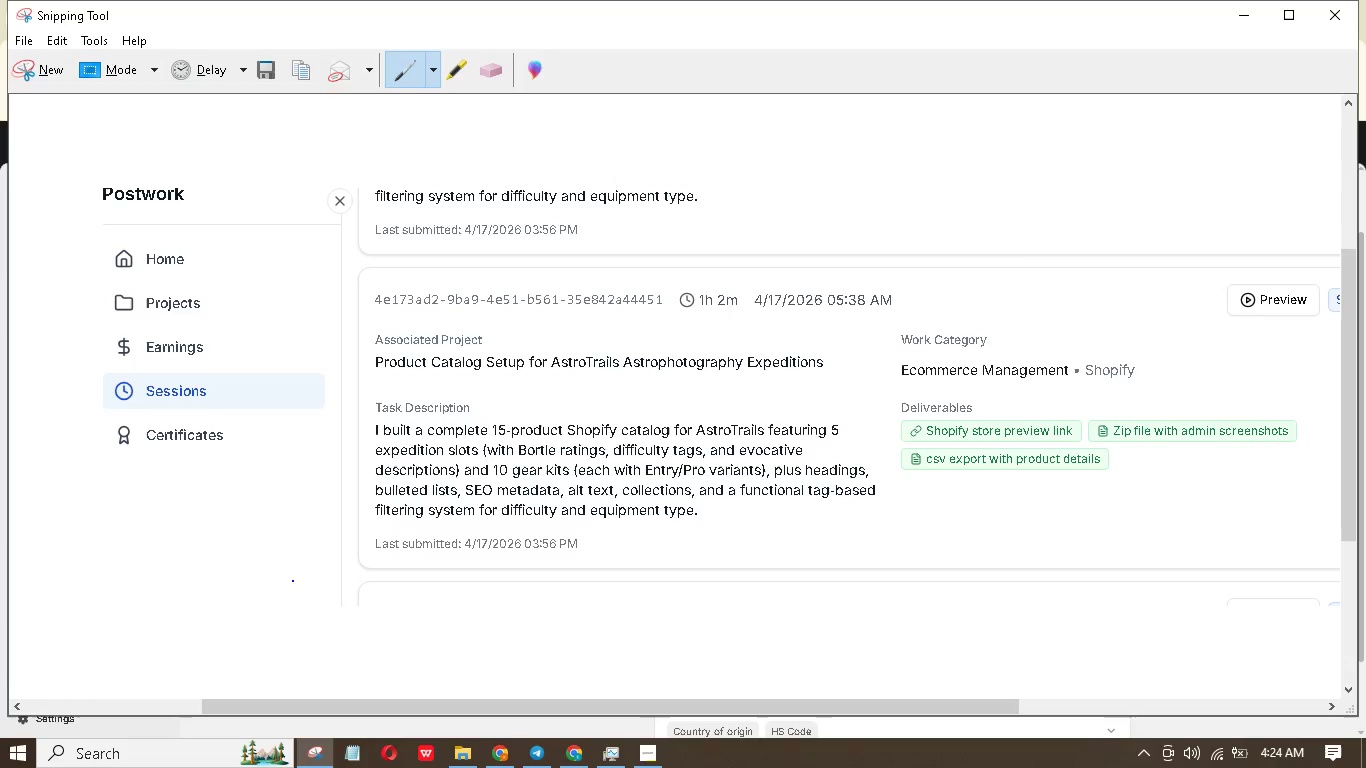 
scroll: coordinate [525, 576], scroll_direction: down, amount: 4.0
 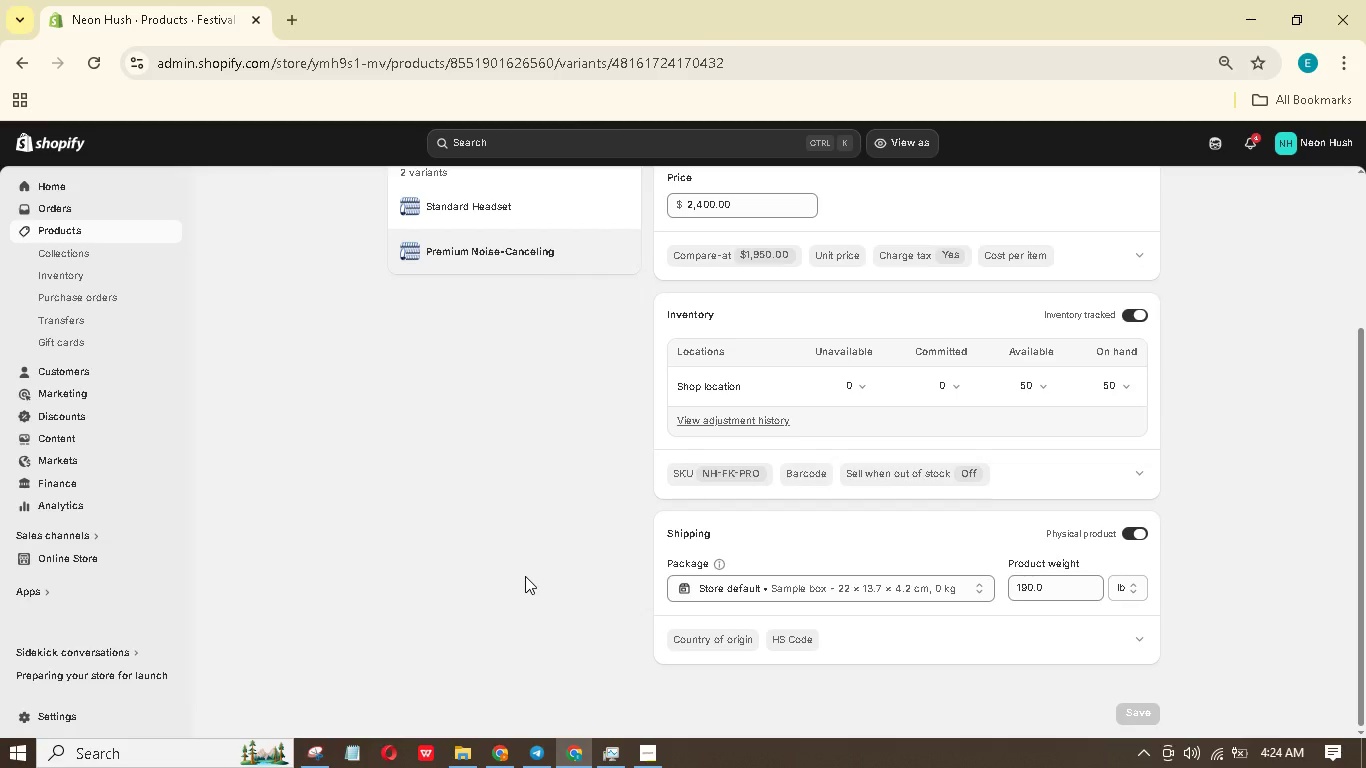 
scroll: coordinate [525, 576], scroll_direction: up, amount: 2.0
 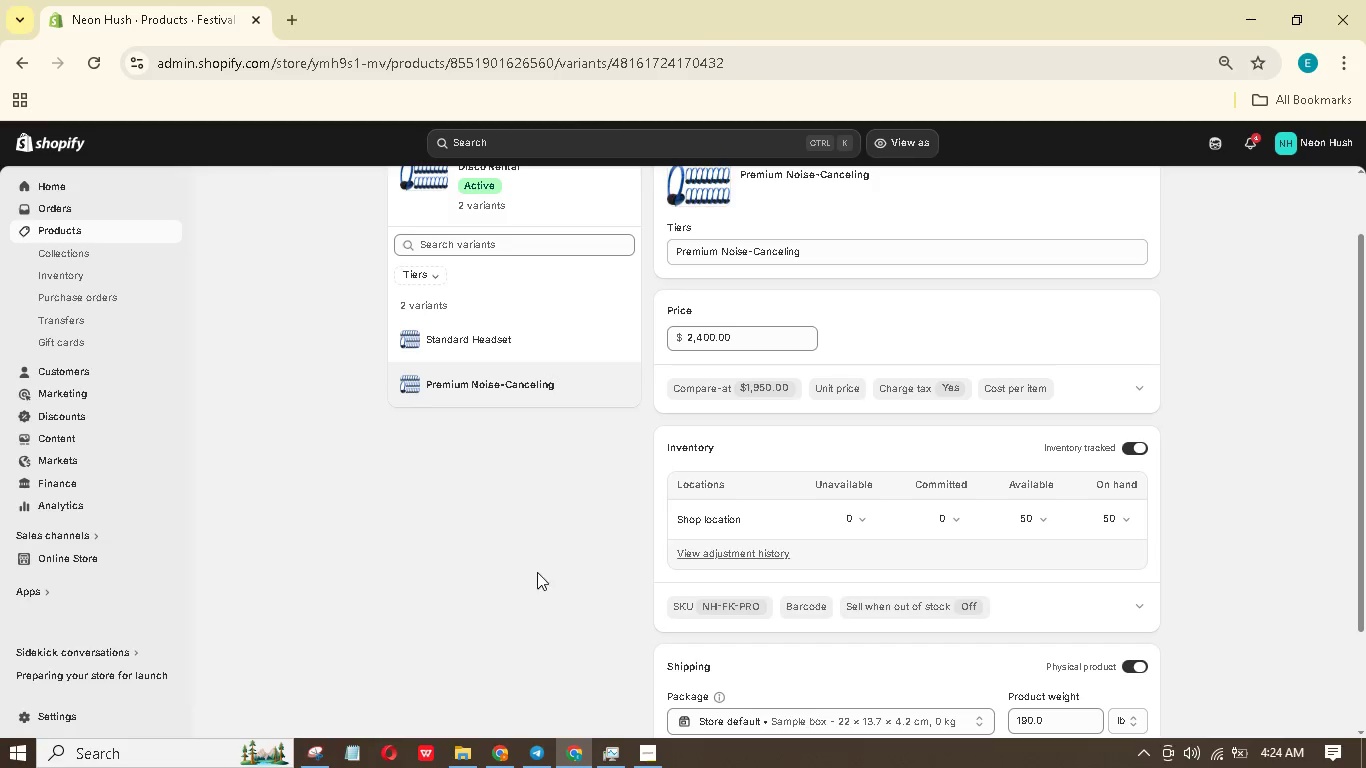 
hold_key(key=ControlLeft, duration=1.02)
scroll: coordinate [537, 572], scroll_direction: down, amount: 1.0
 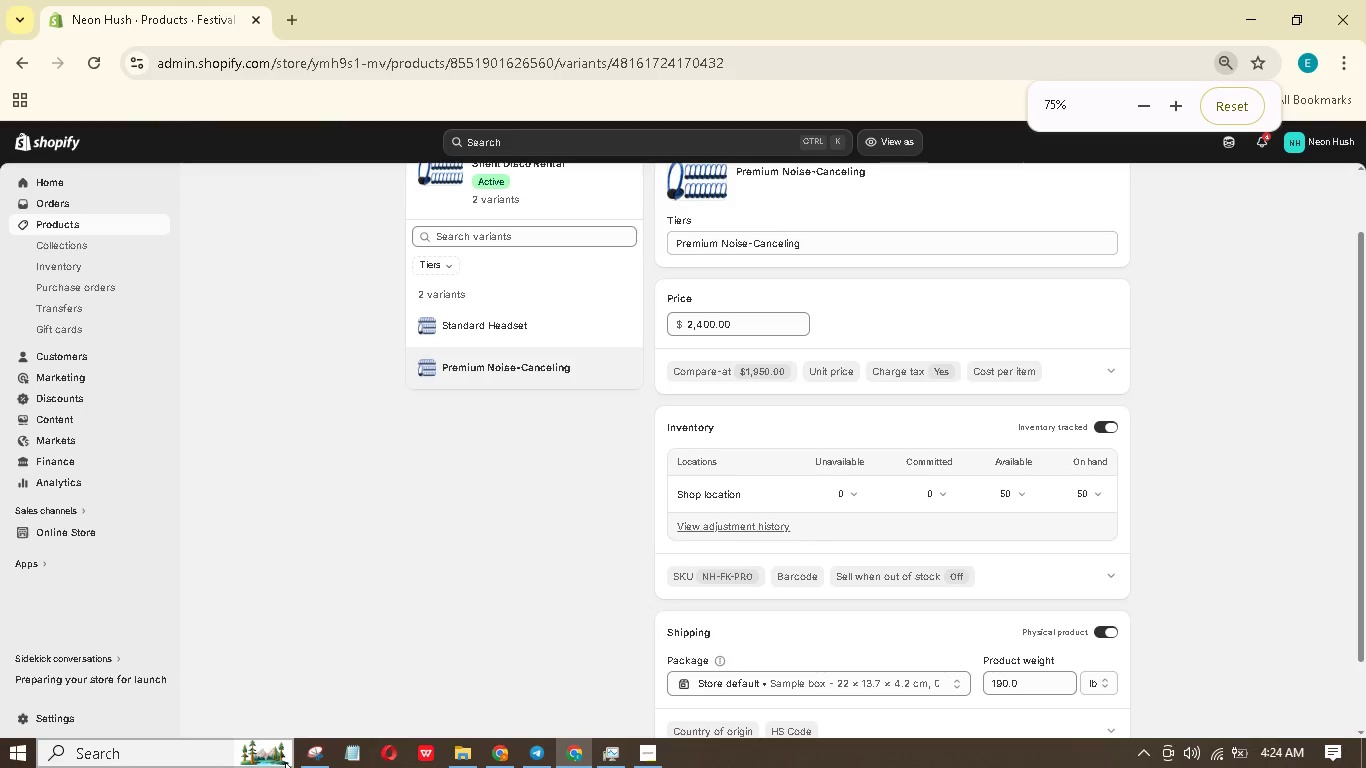 
left_click([326, 767])
 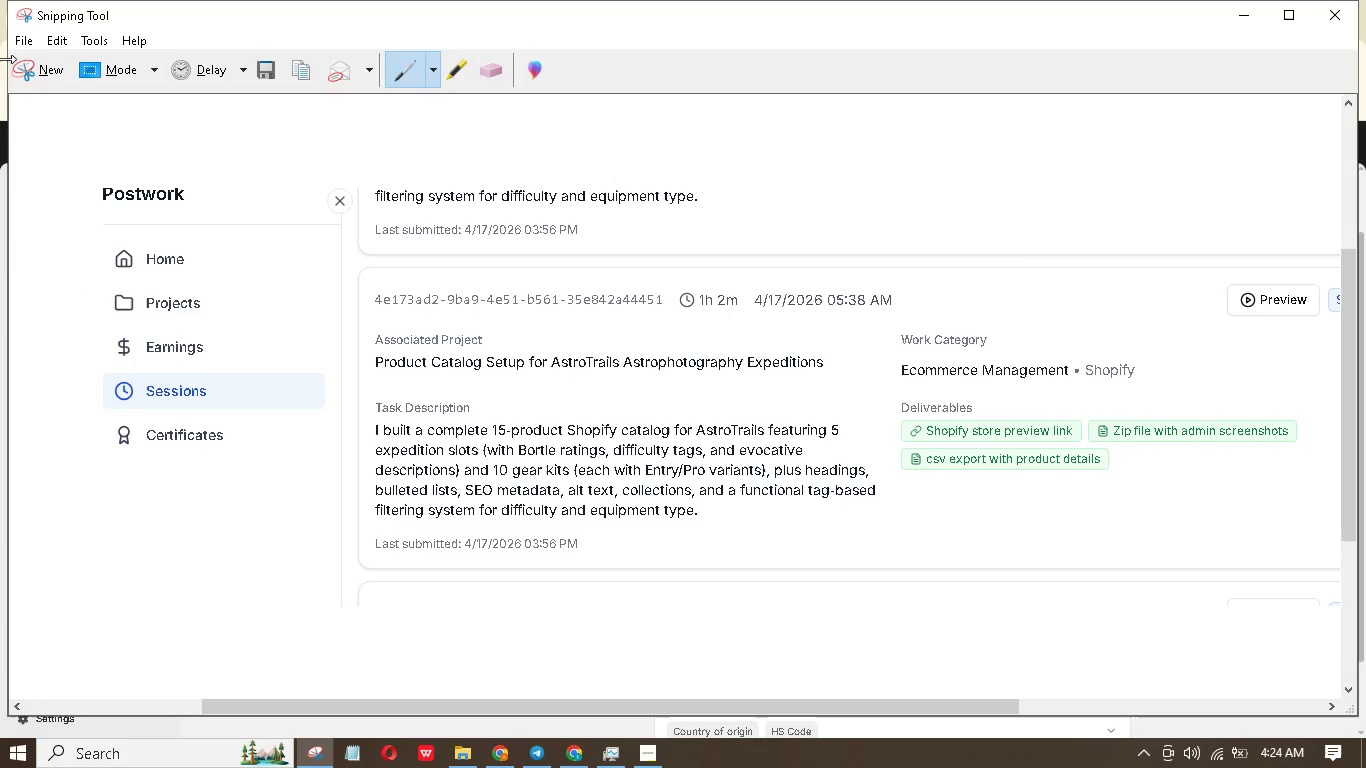 
left_click([40, 86])
 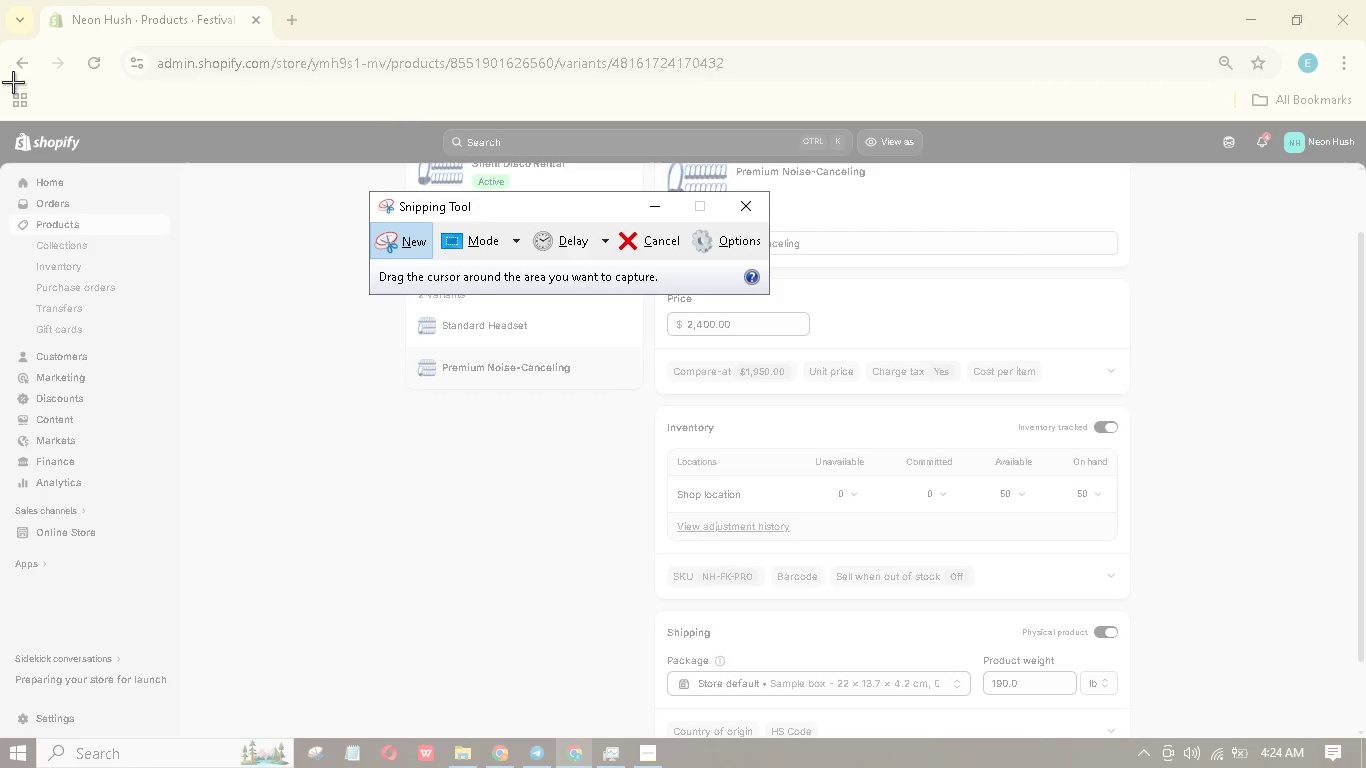 
left_click_drag(start_coordinate=[12, 75], to_coordinate=[1365, 733])
 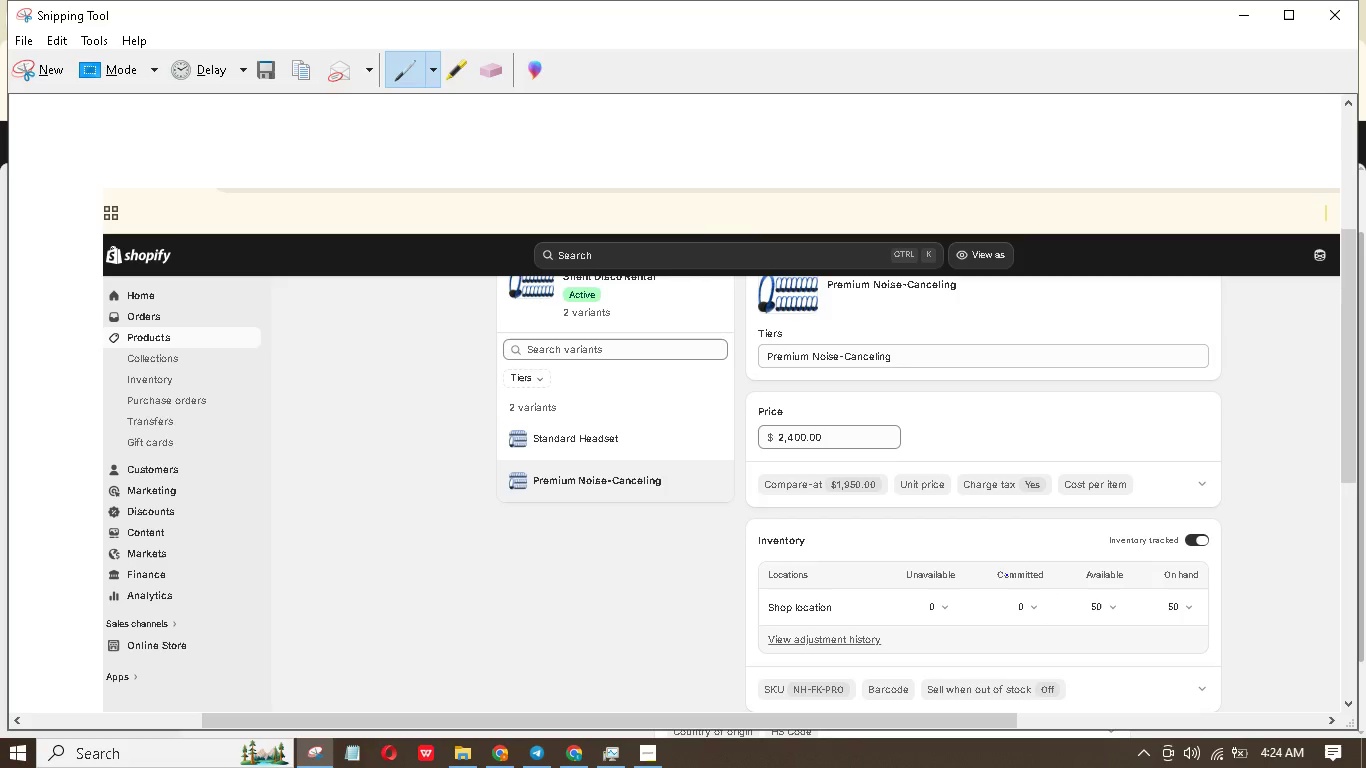 
right_click([1006, 575])
 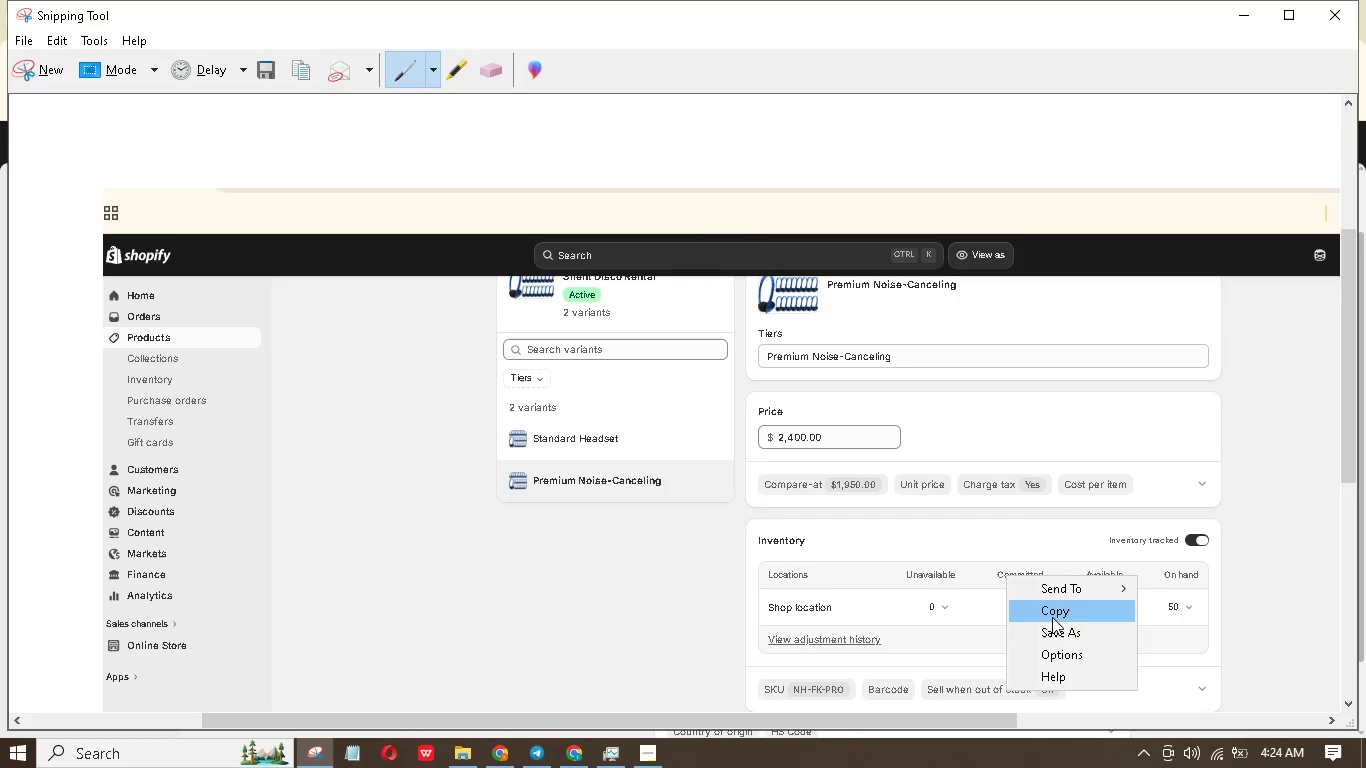 
left_click([1053, 629])
 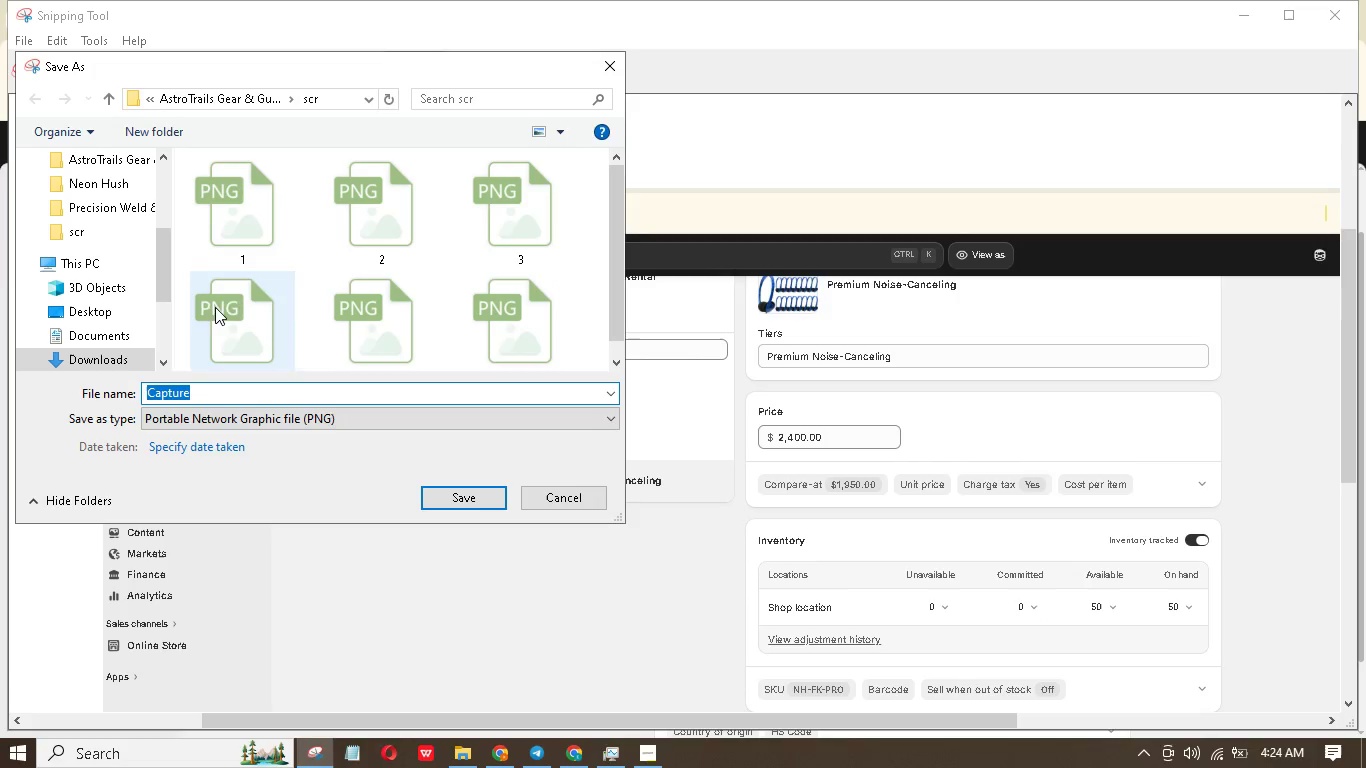 
left_click([225, 100])
 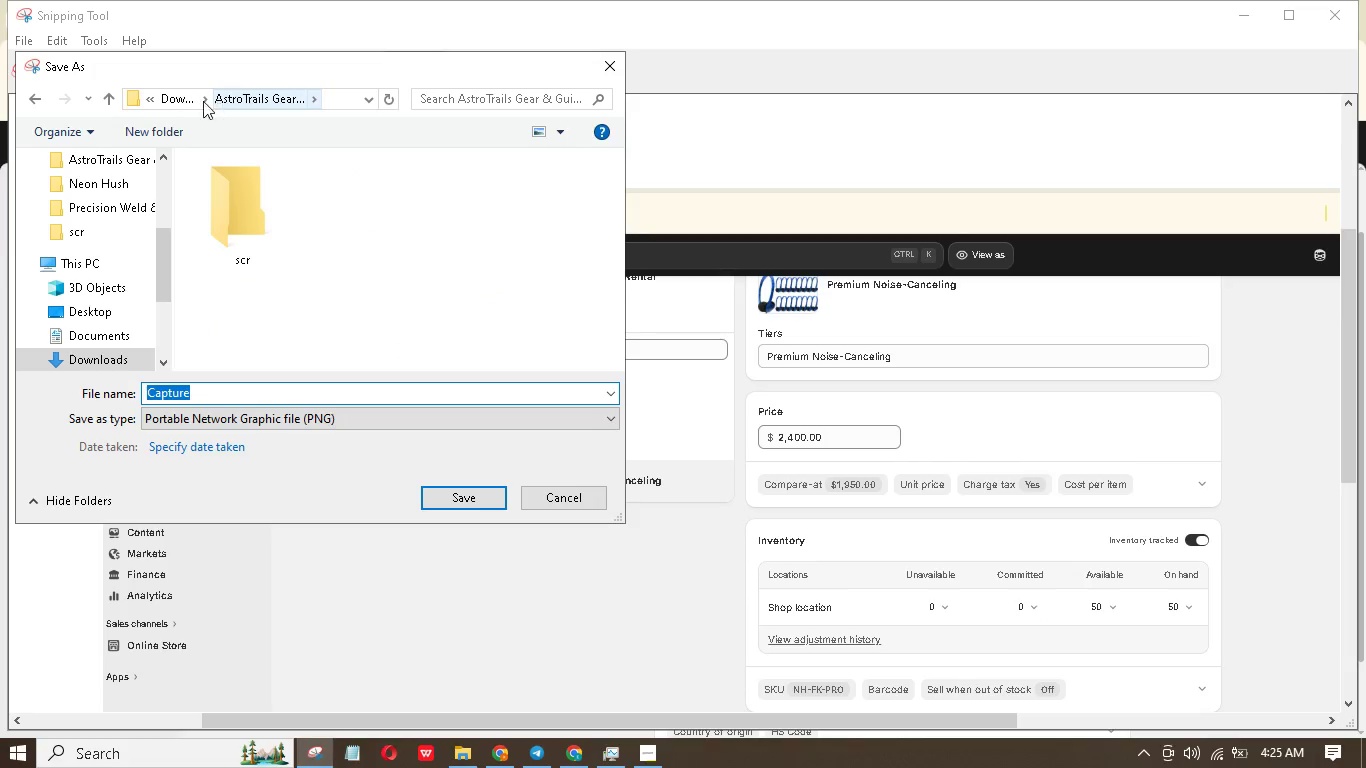 
left_click([178, 99])
 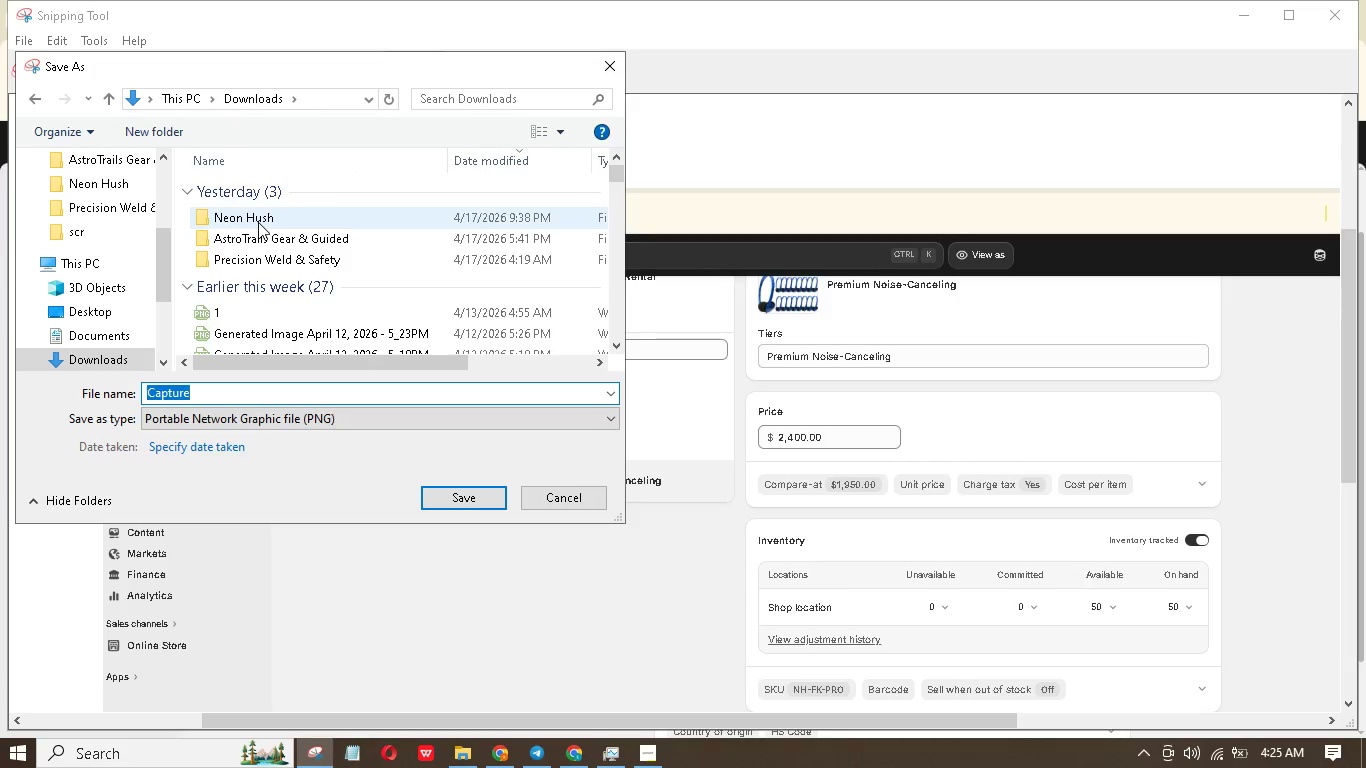 
double_click([258, 223])
 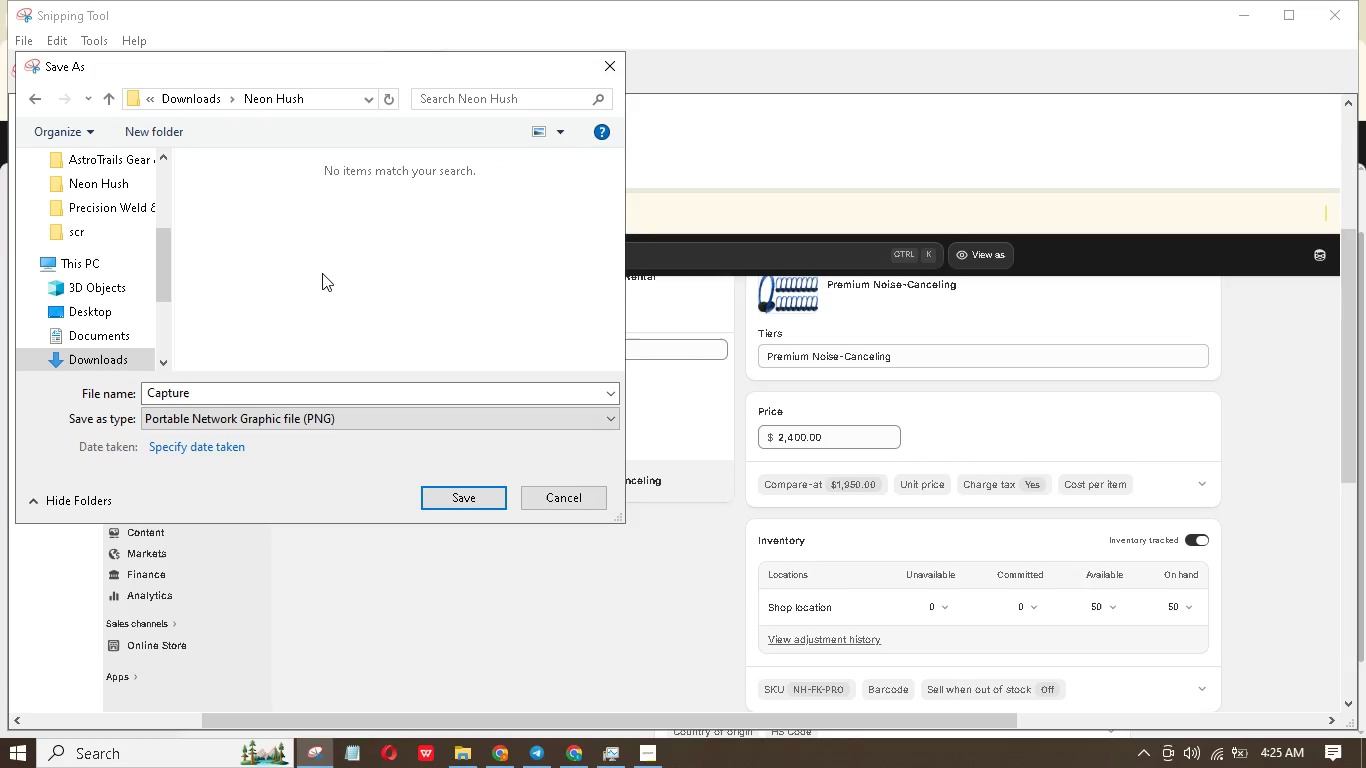 
right_click([326, 270])
 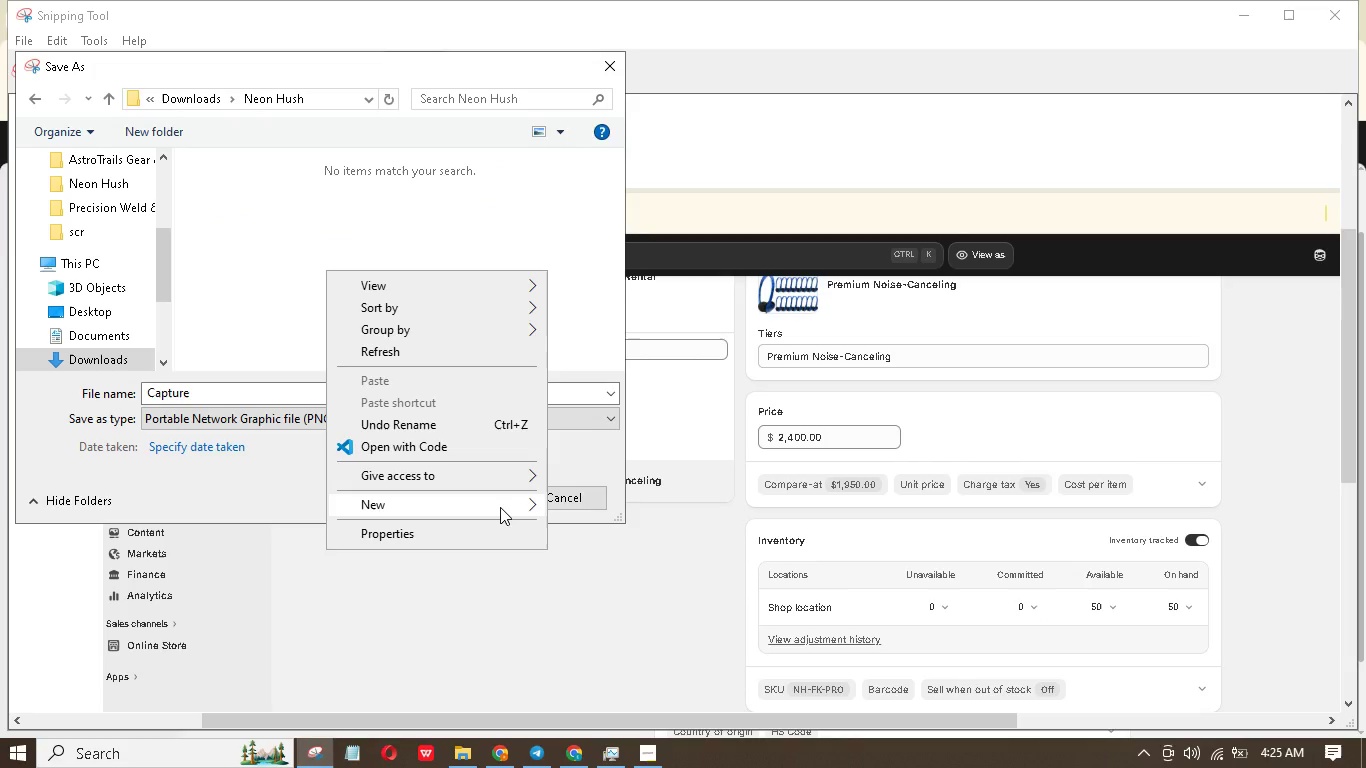 
left_click([500, 507])
 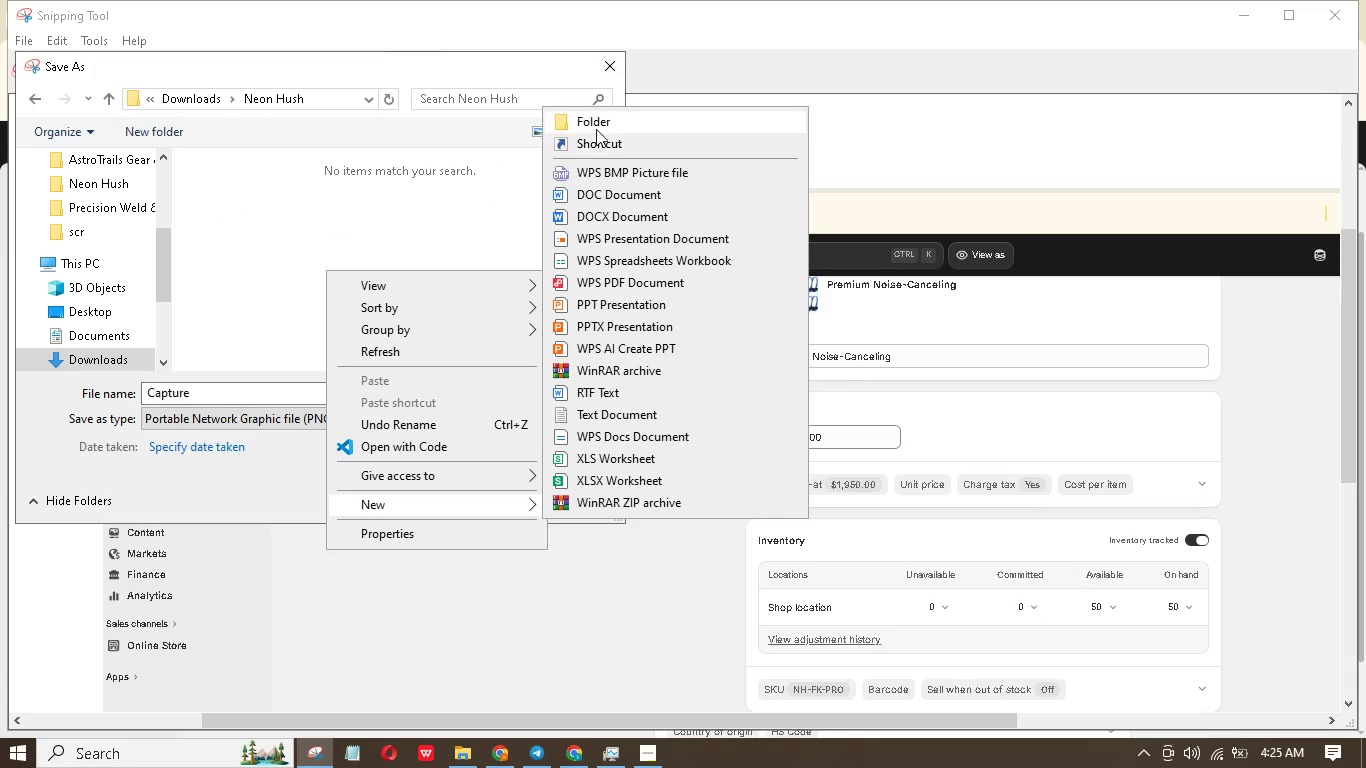 
left_click([596, 124])
 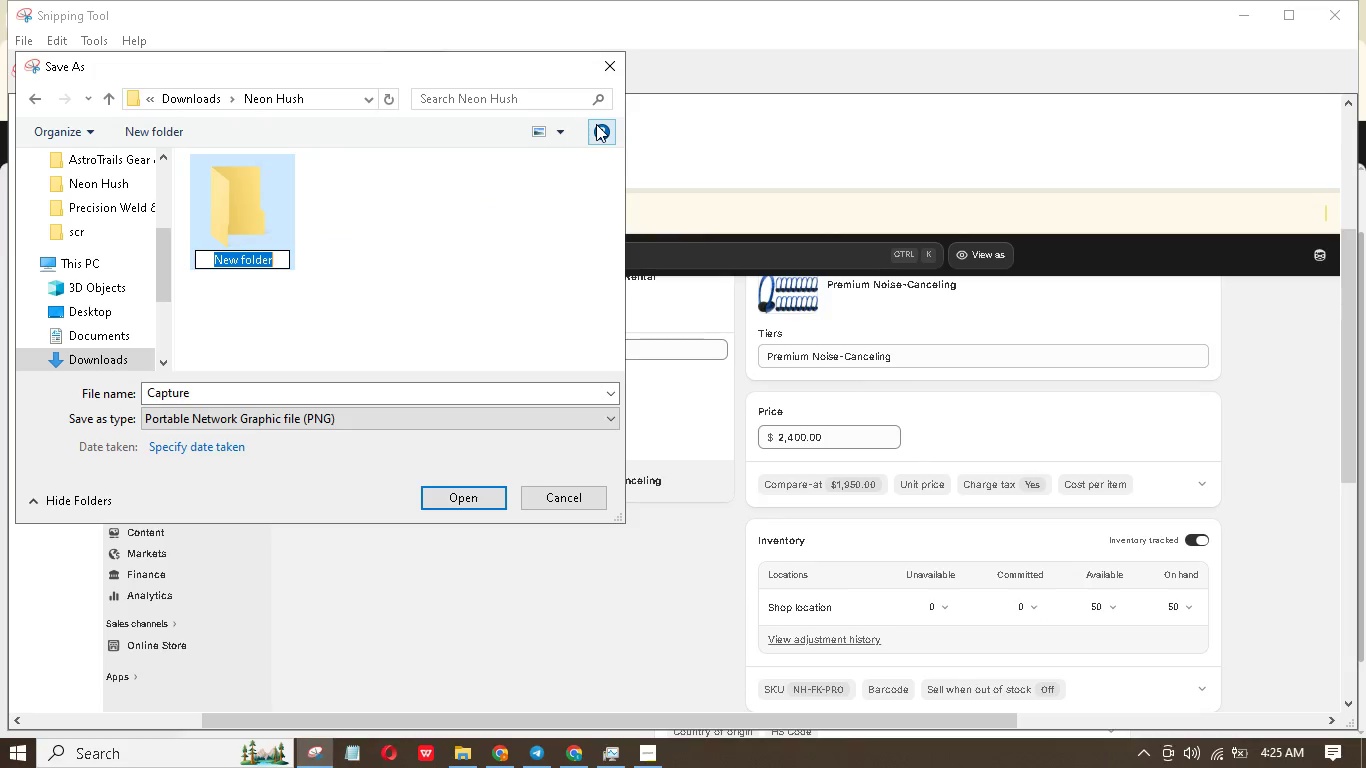 
type(scr)
 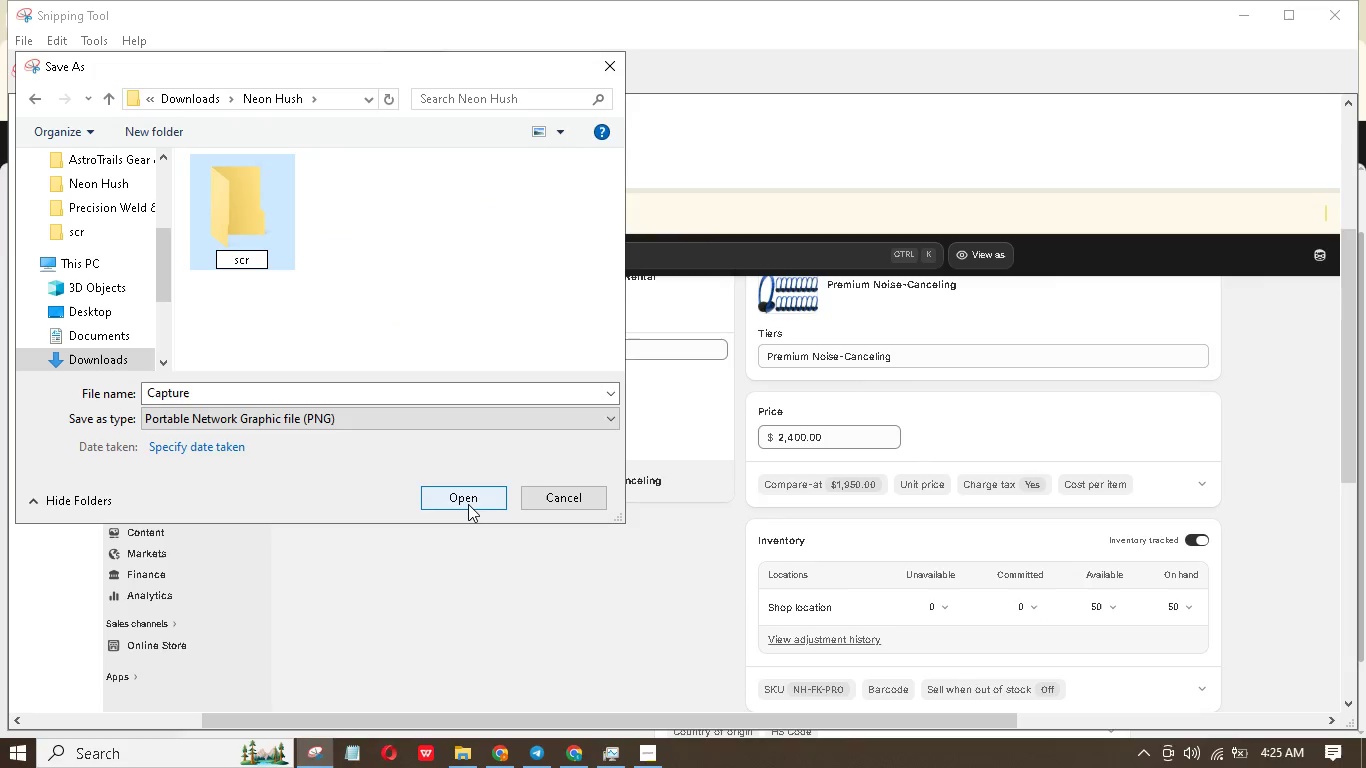 
left_click([468, 505])
 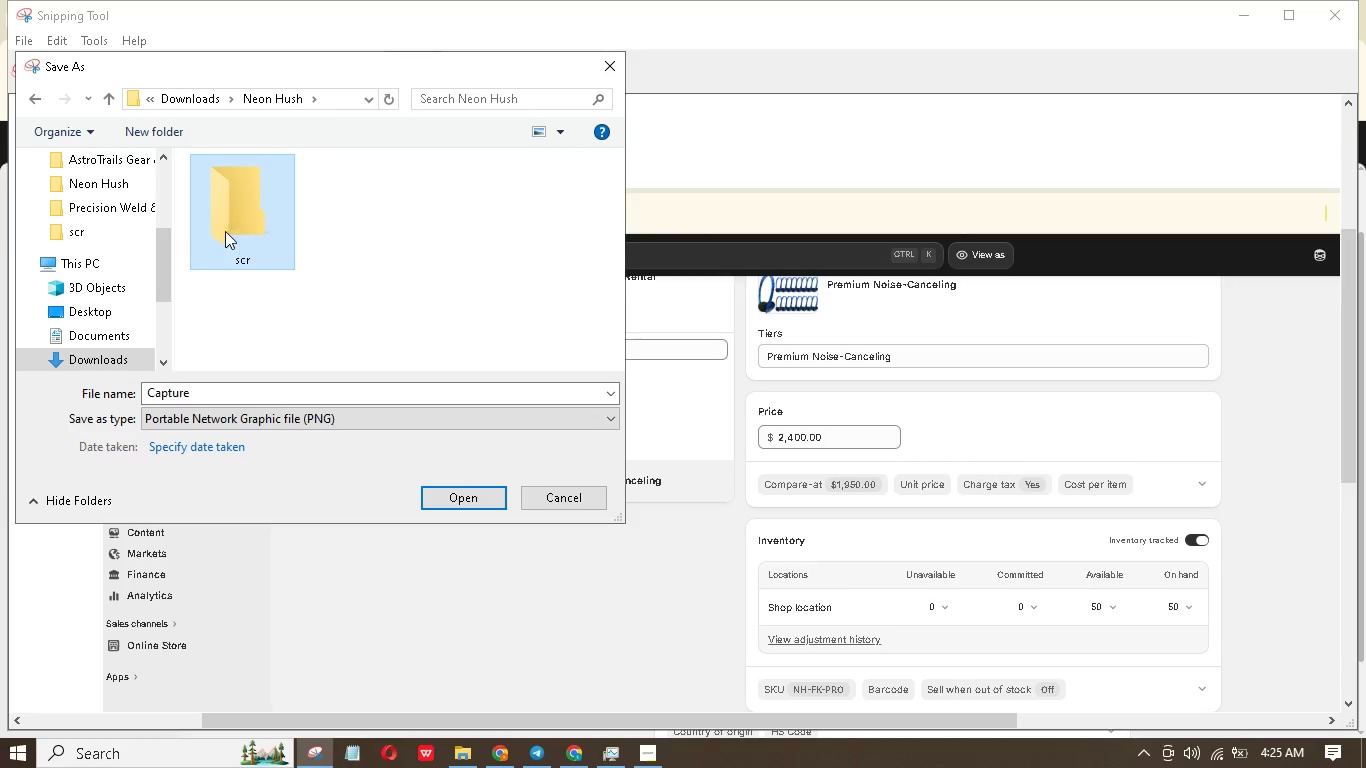 
double_click([225, 231])
 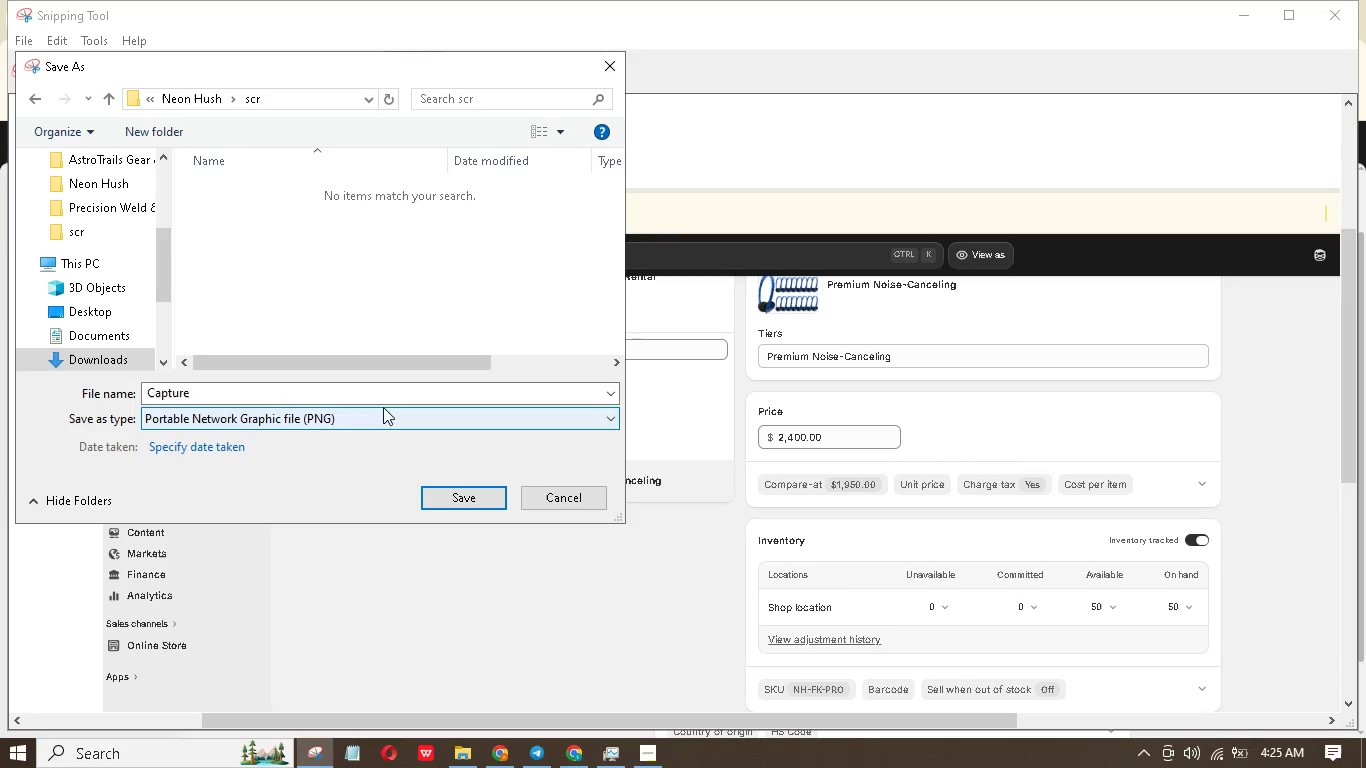 
double_click([389, 395])
 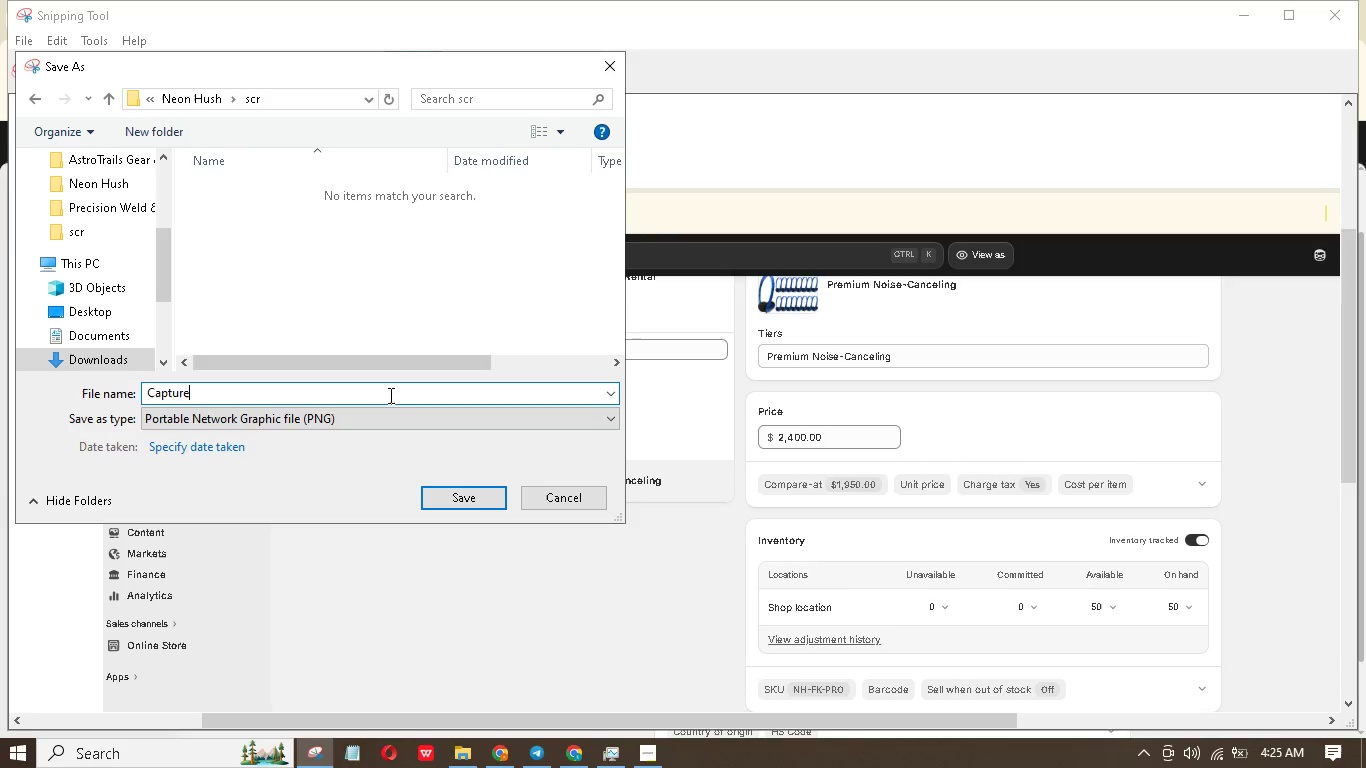 
triple_click([389, 395])
 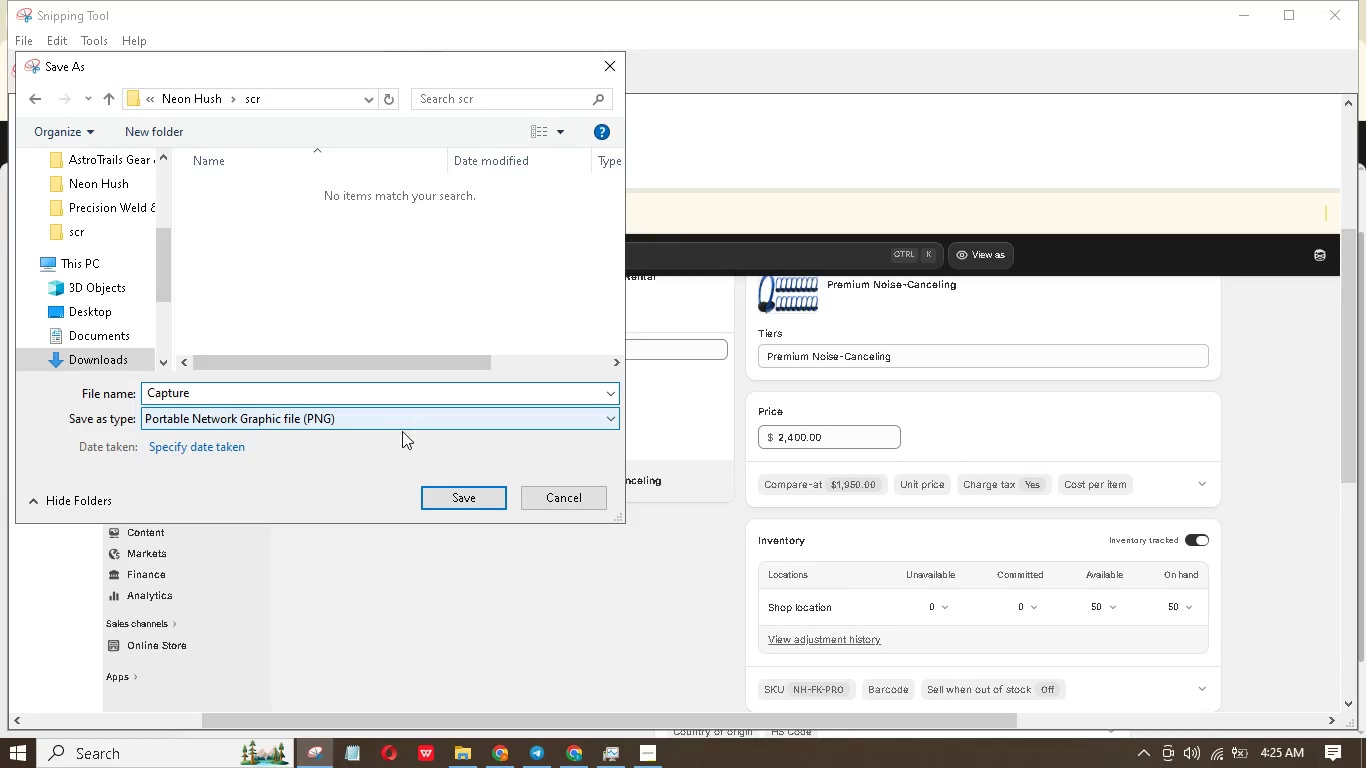 
key(1)
 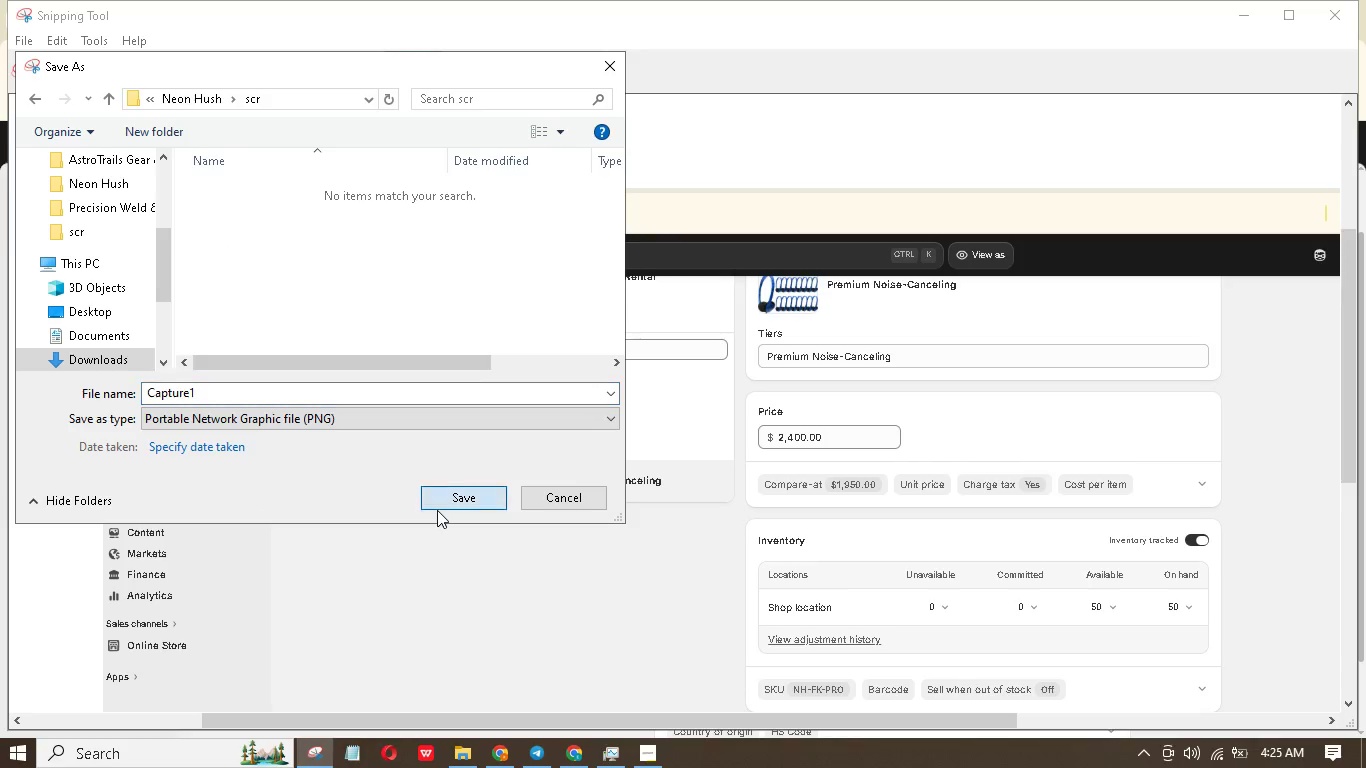 
left_click([437, 510])
 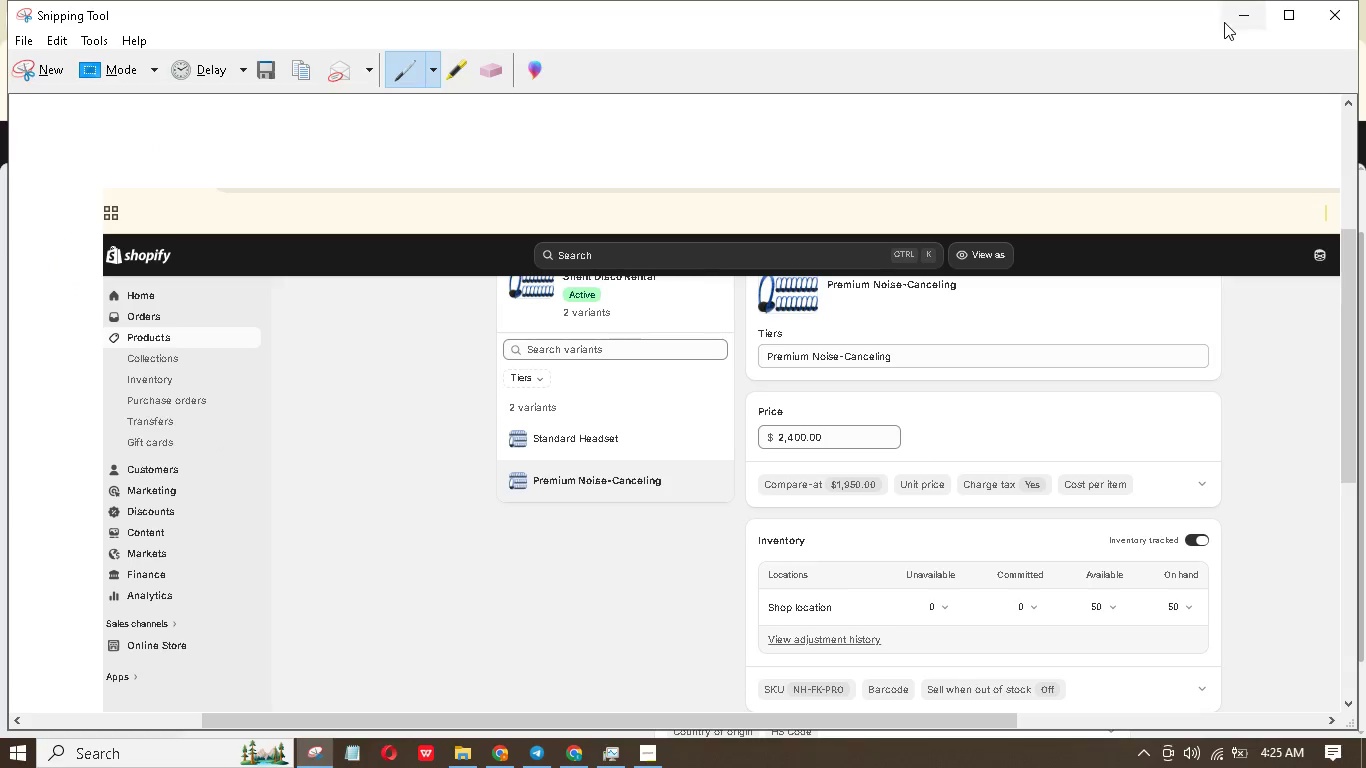 
left_click([1222, 14])
 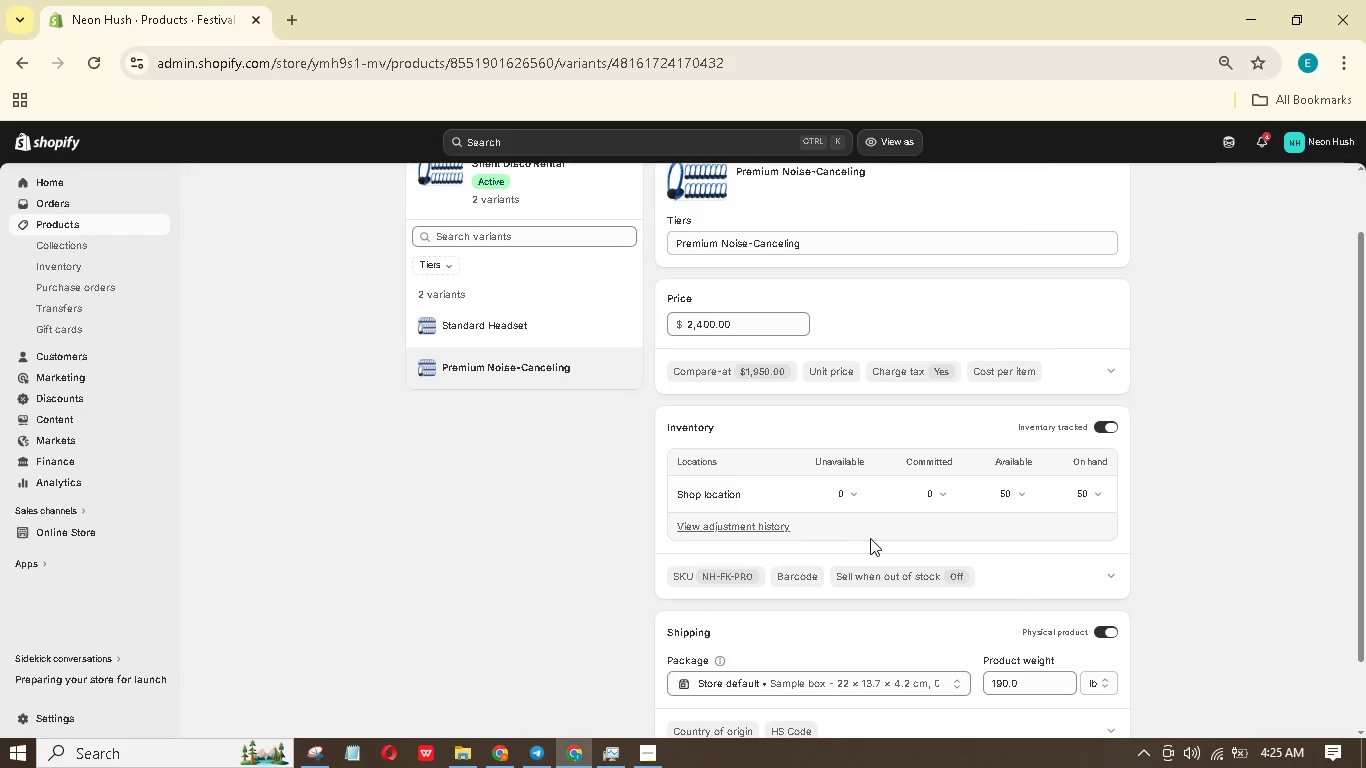 
scroll: coordinate [870, 538], scroll_direction: down, amount: 3.0
 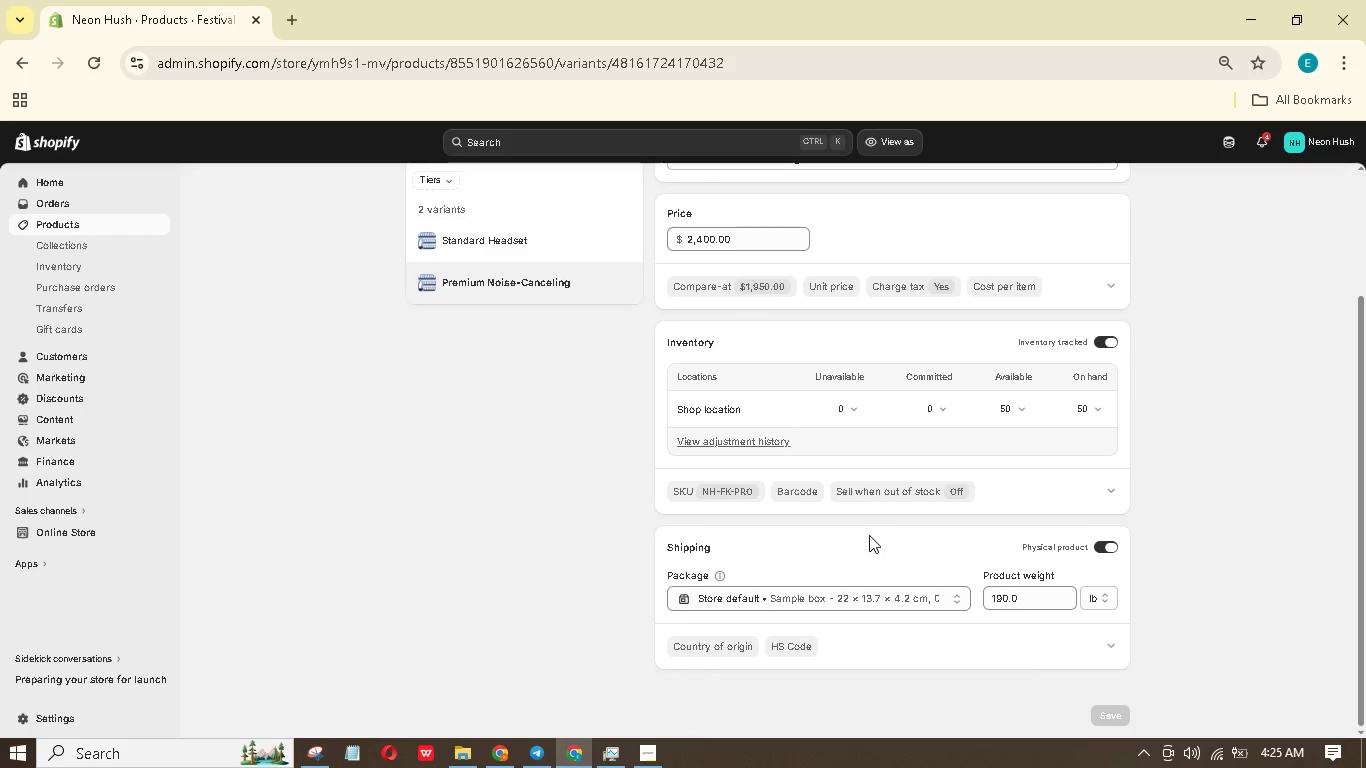 
scroll: coordinate [869, 534], scroll_direction: up, amount: 8.0
 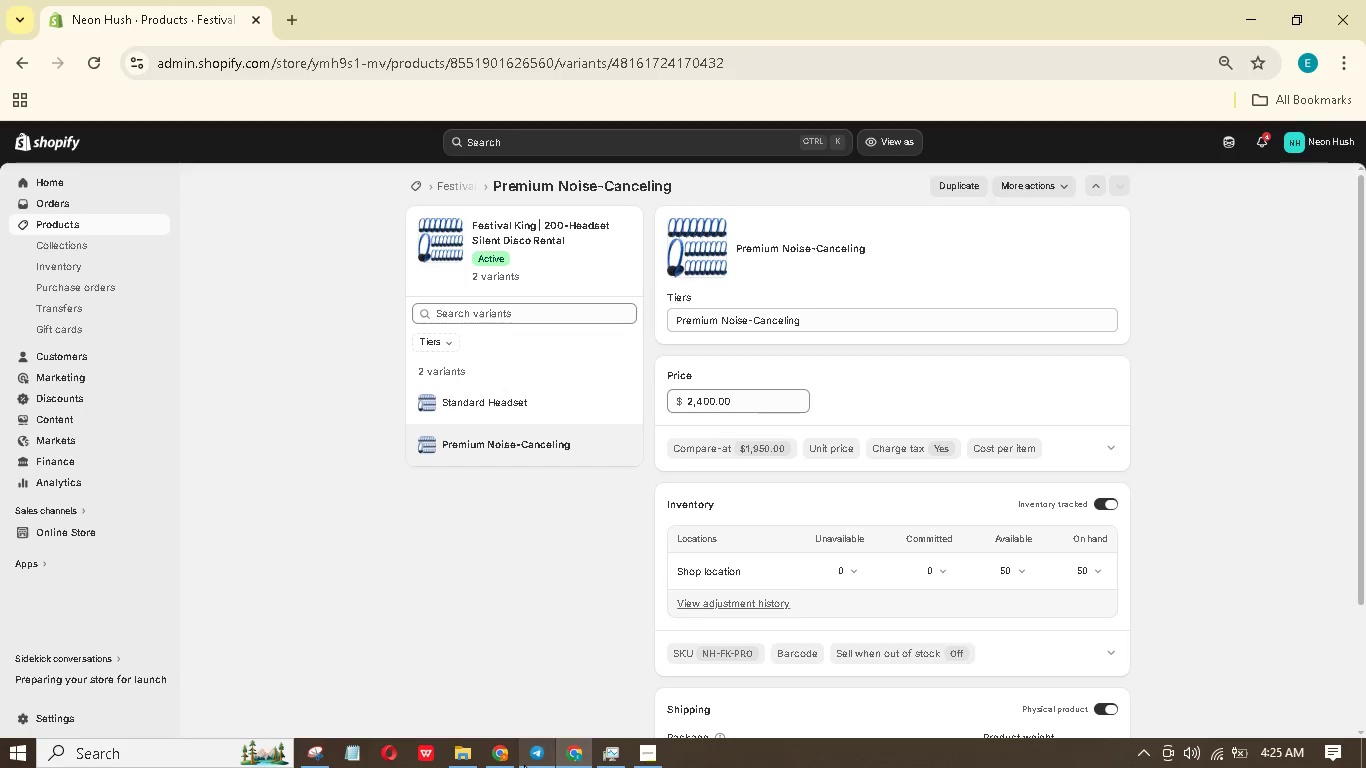 
left_click([644, 750])